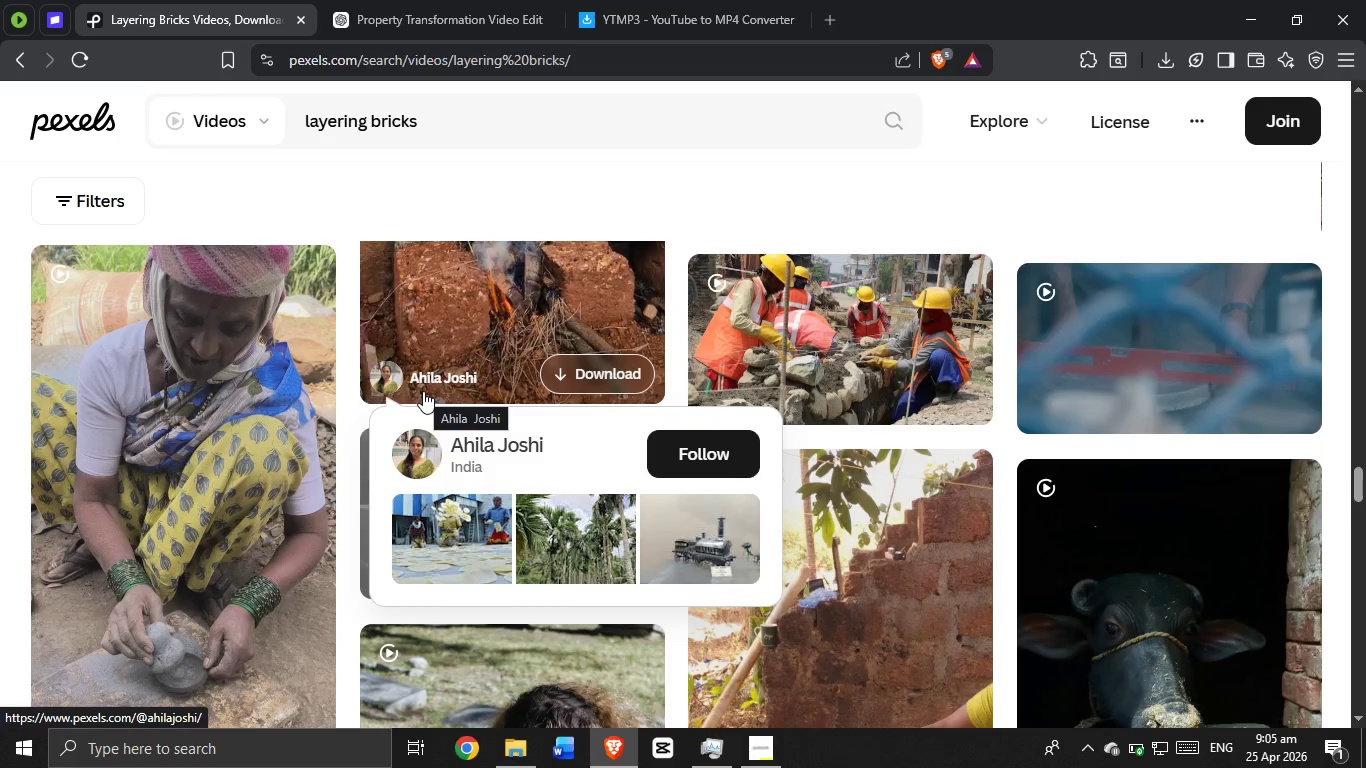 
scroll: coordinate [423, 391], scroll_direction: down, amount: 2.0
 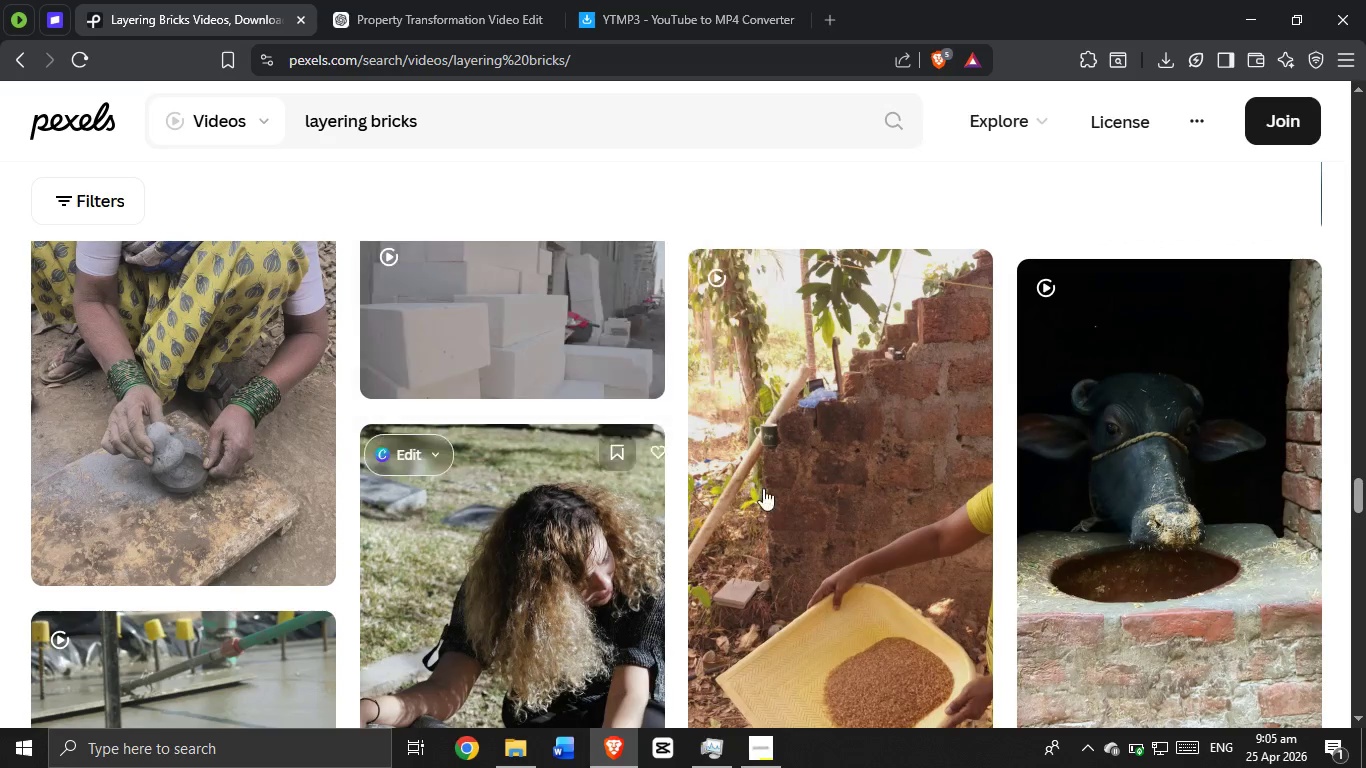 
scroll: coordinate [828, 502], scroll_direction: up, amount: 2.0
 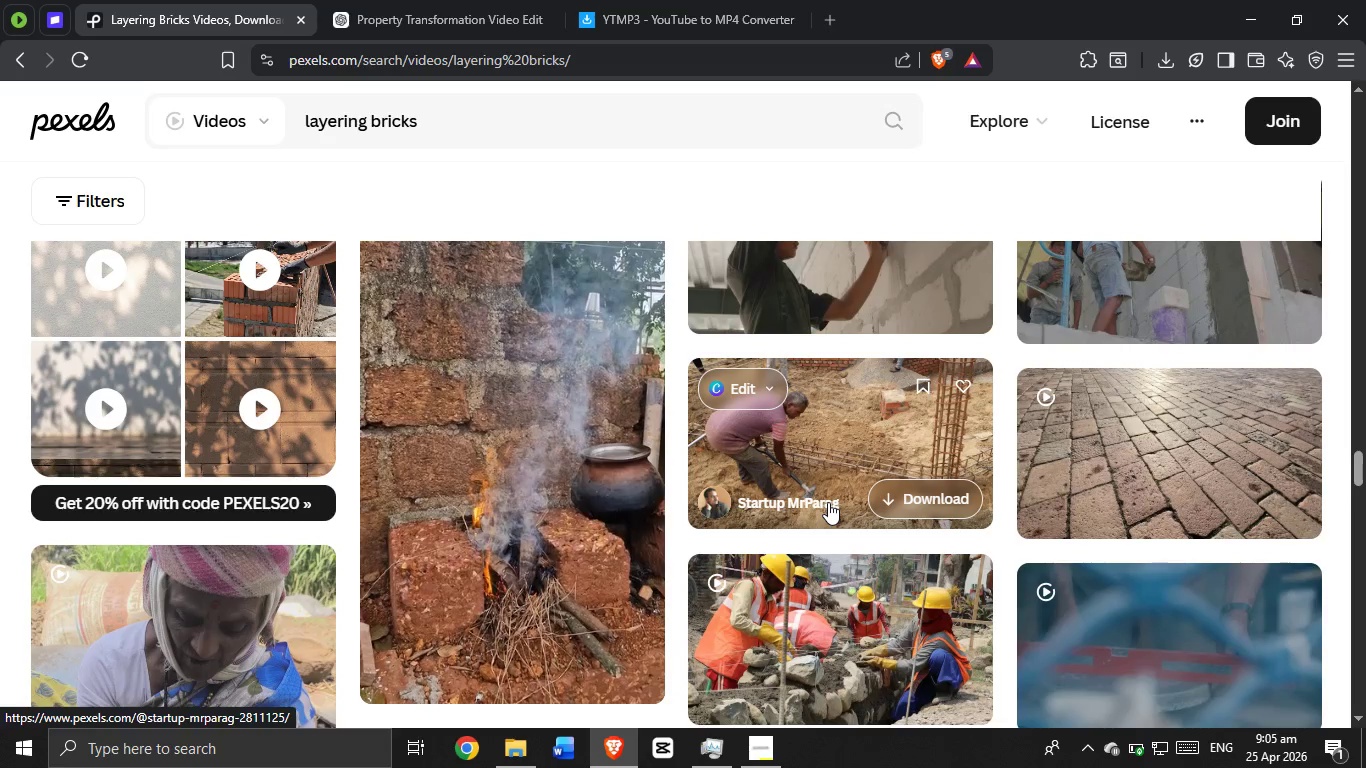 
scroll: coordinate [828, 502], scroll_direction: down, amount: 5.0
 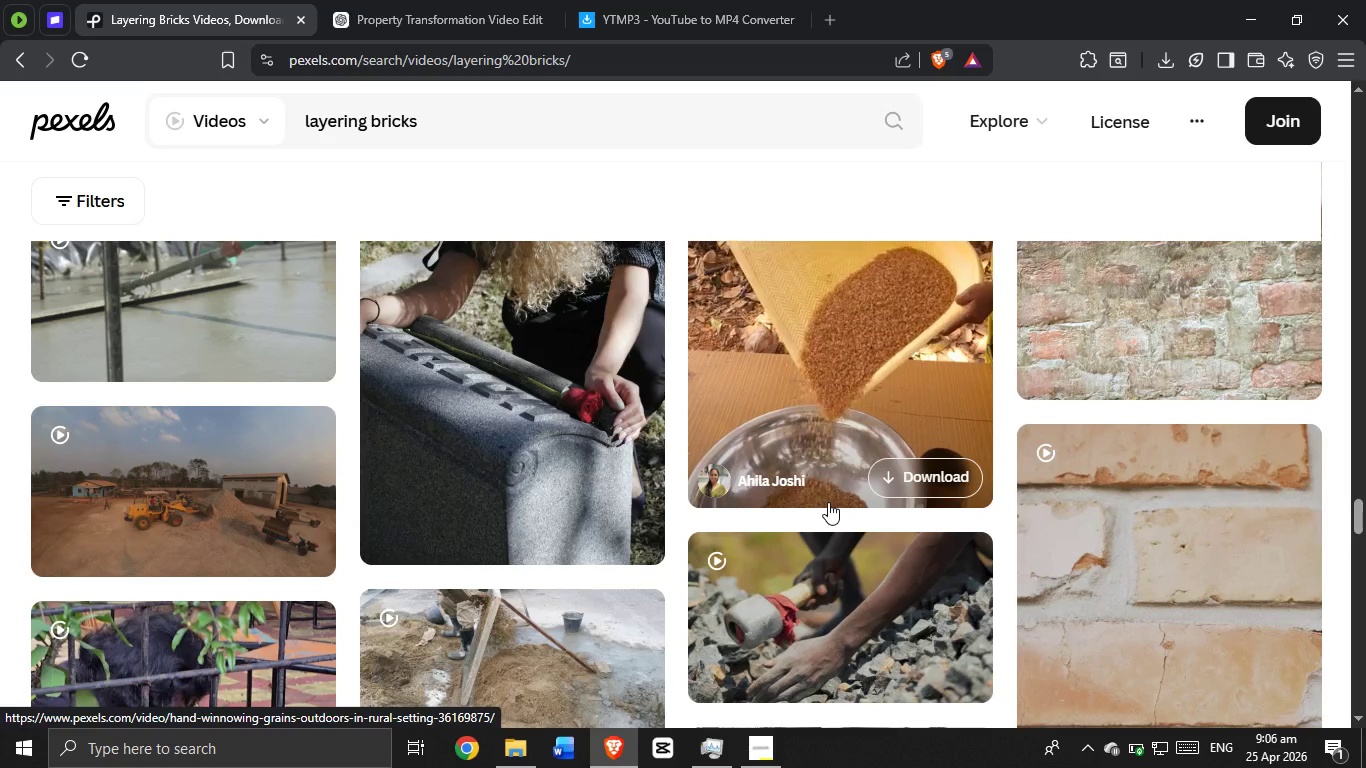 
scroll: coordinate [808, 487], scroll_direction: down, amount: 11.0
 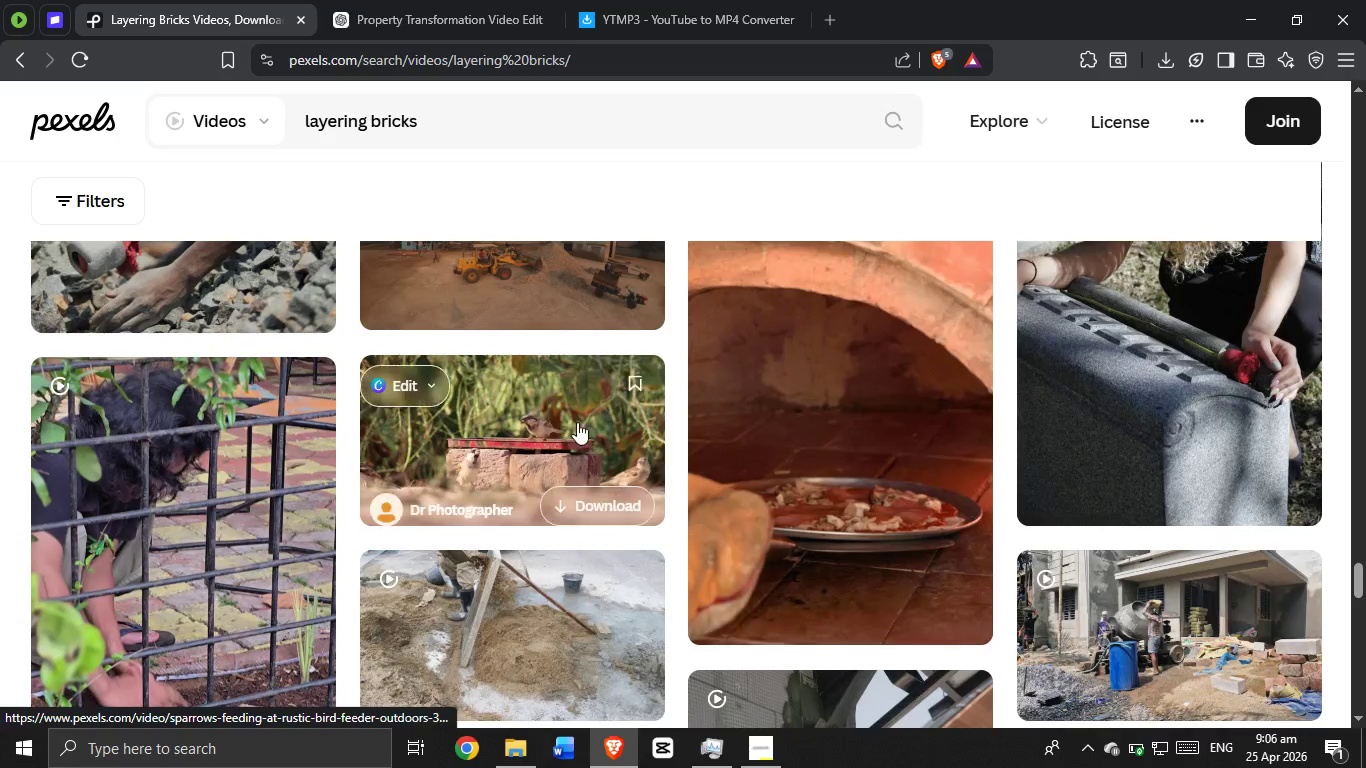 
scroll: coordinate [484, 383], scroll_direction: up, amount: 1.0
 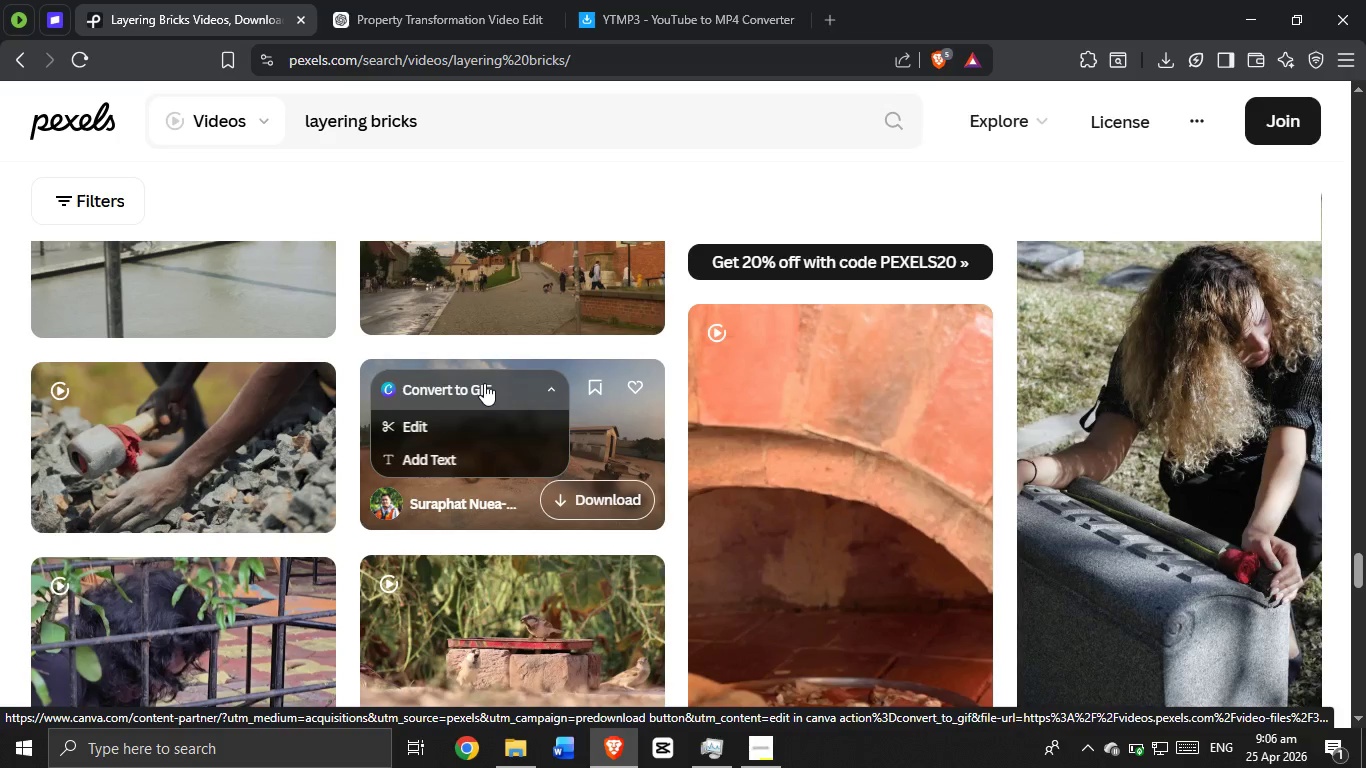 
scroll: coordinate [559, 399], scroll_direction: down, amount: 3.0
 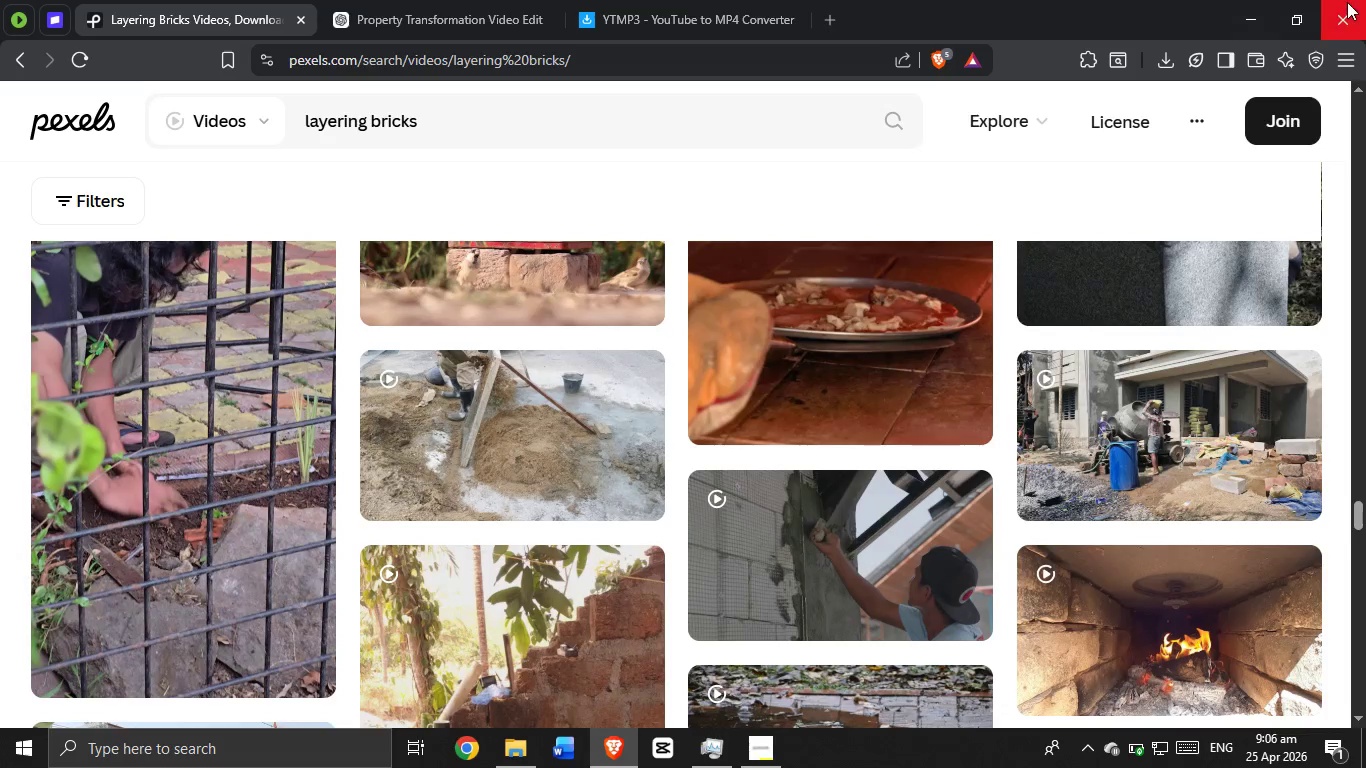 
left_click([1347, 2])
 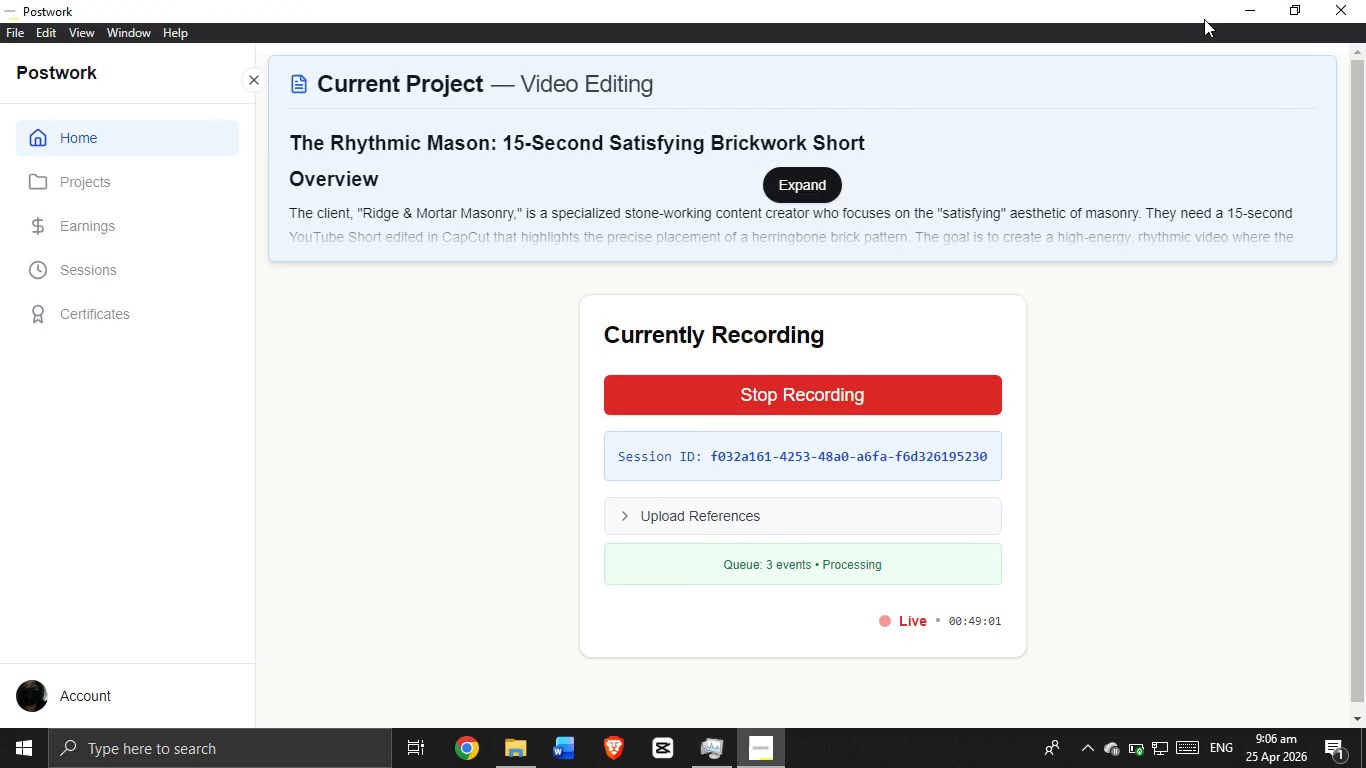 
left_click([1258, 4])
 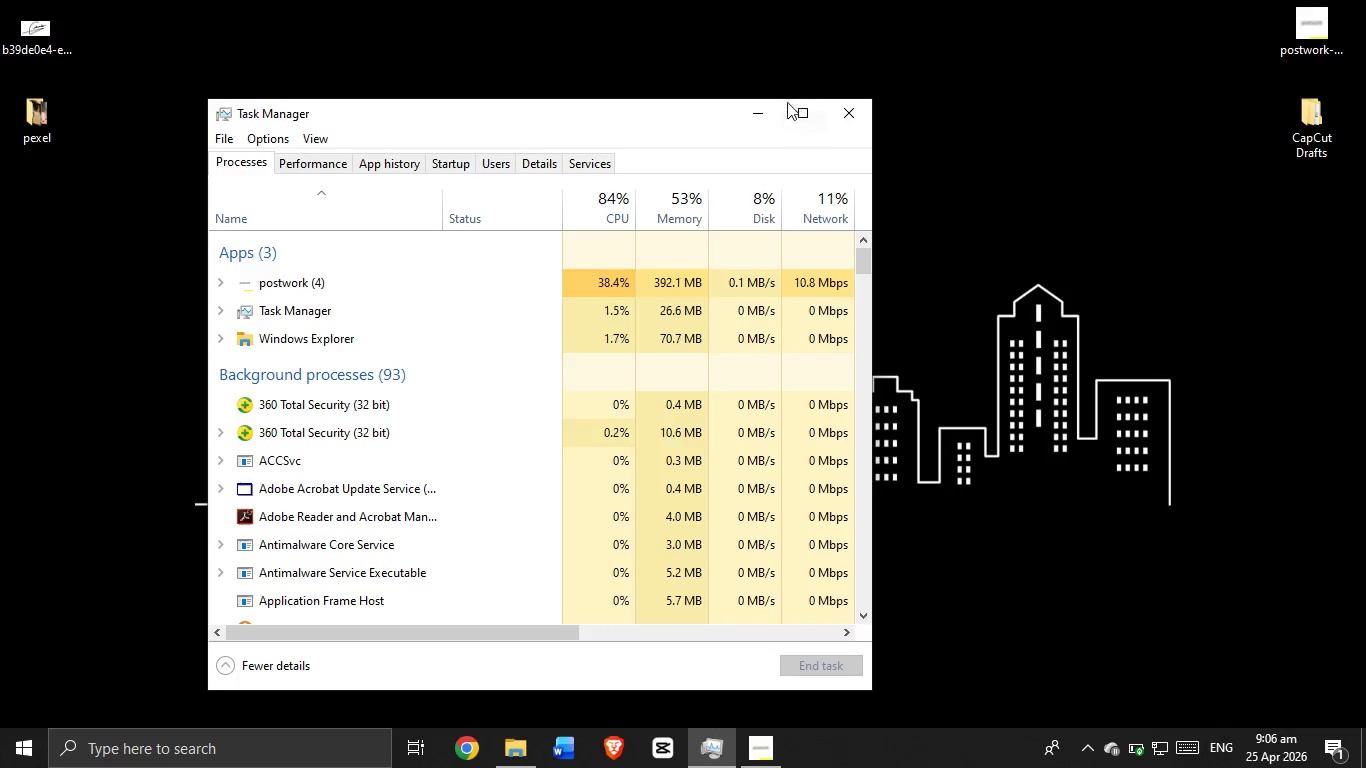 
right_click([777, 107])
 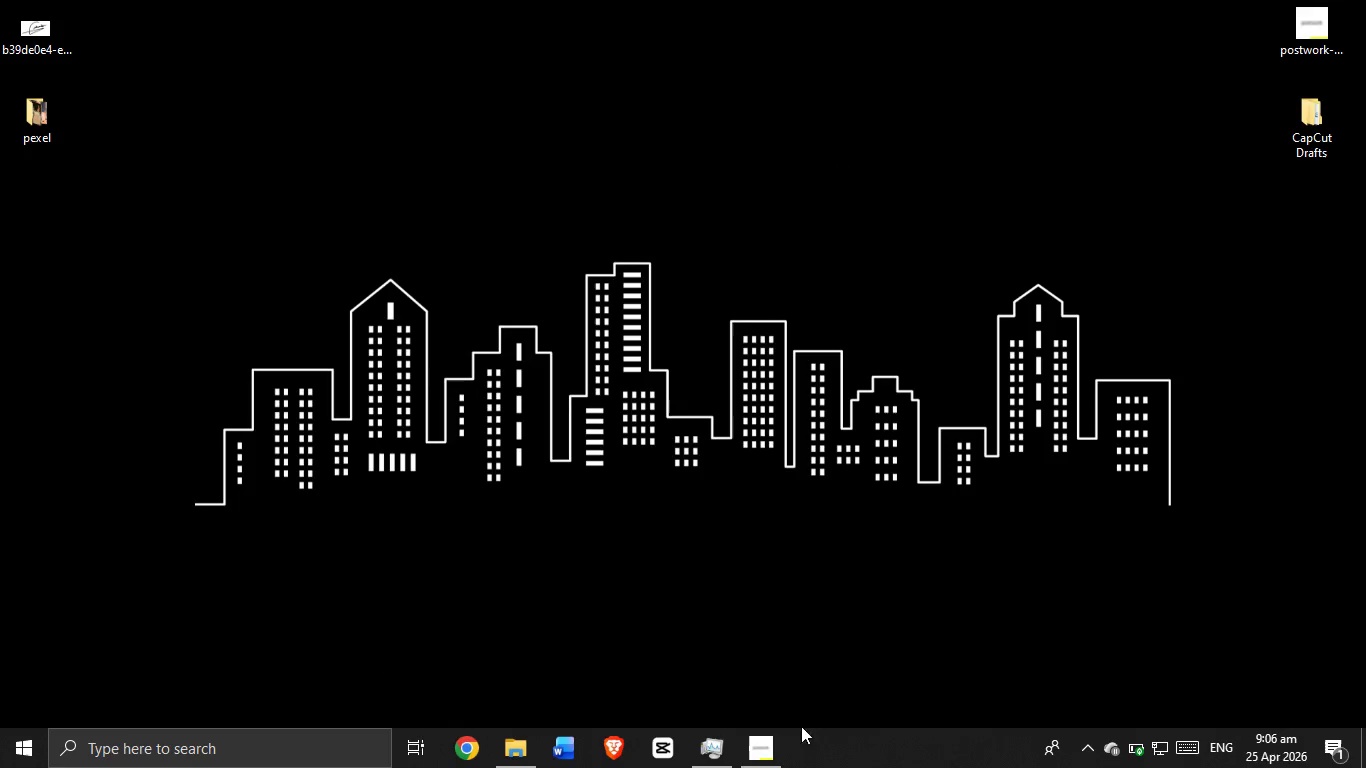 
left_click([697, 746])
 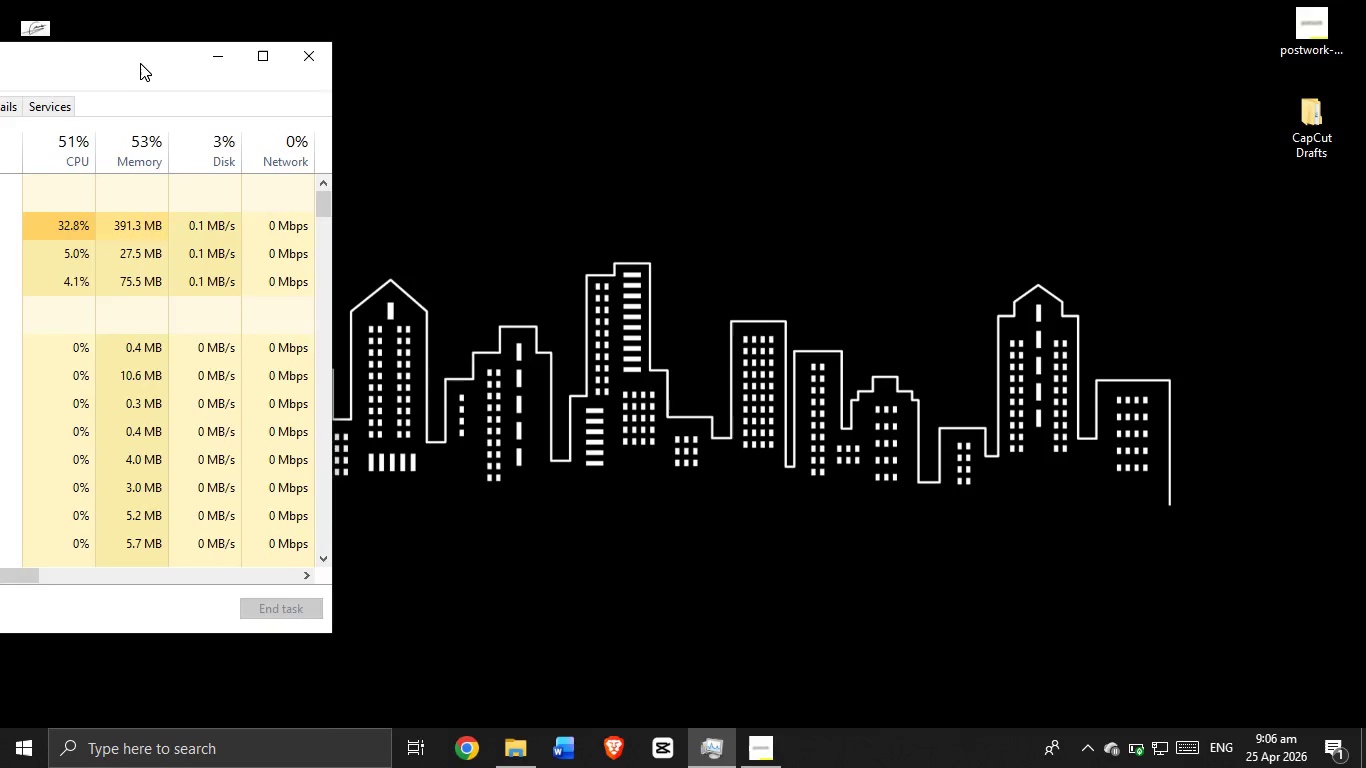 
right_click([732, 325])
 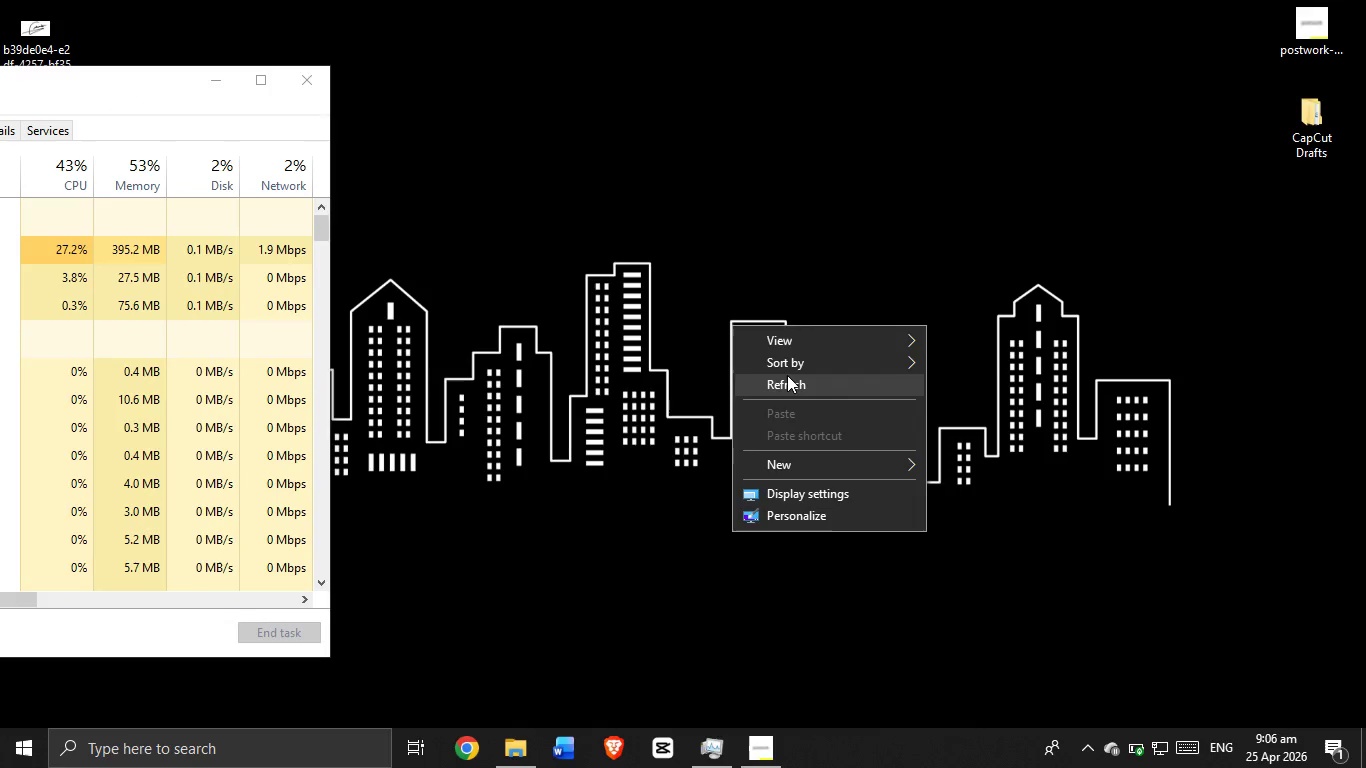 
left_click([787, 376])
 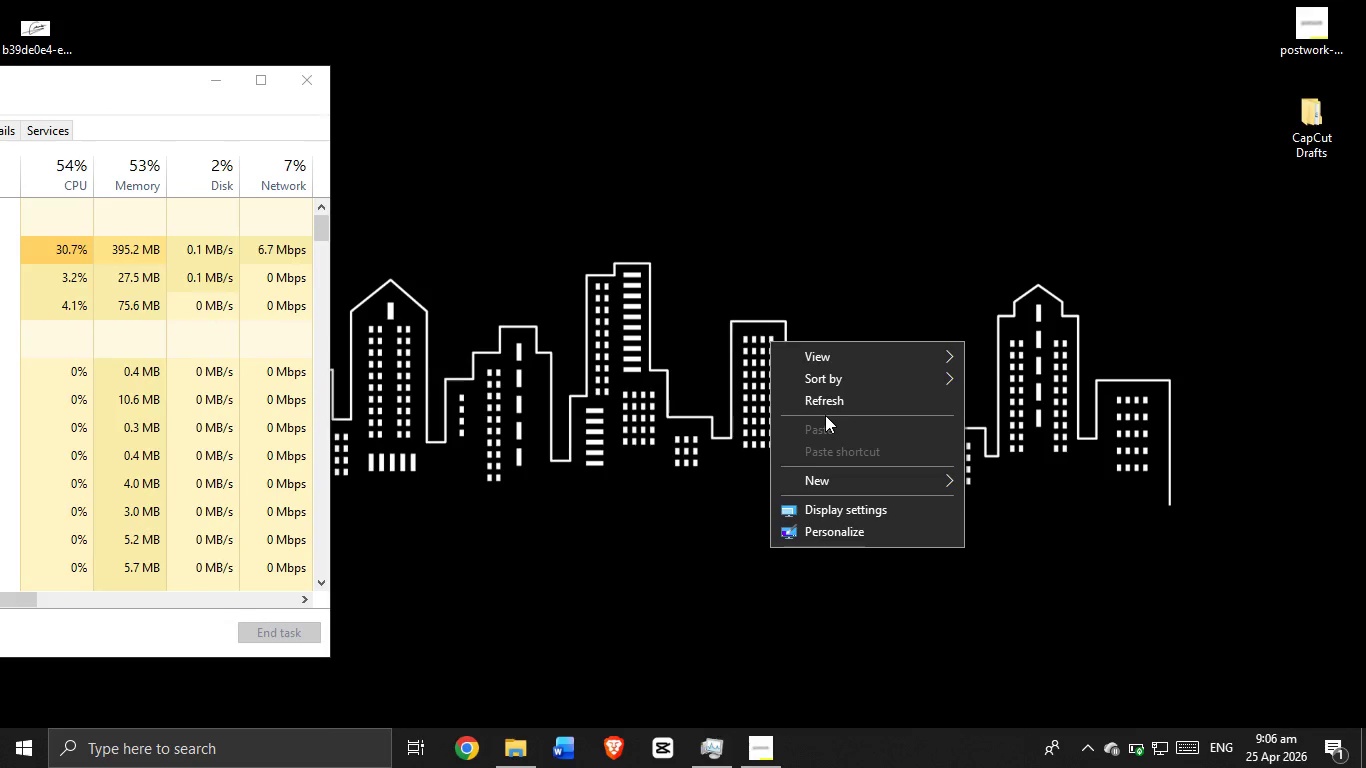 
double_click([825, 410])
 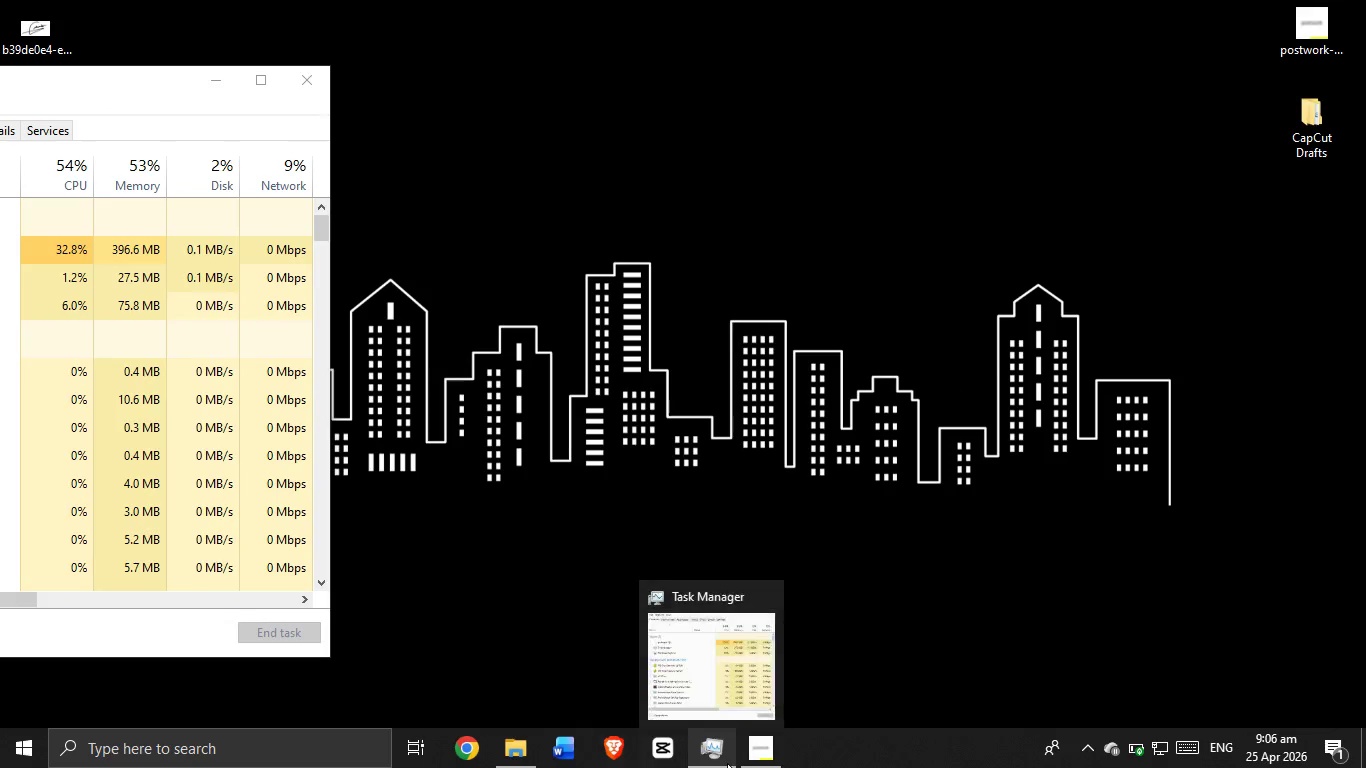 
double_click([663, 755])
 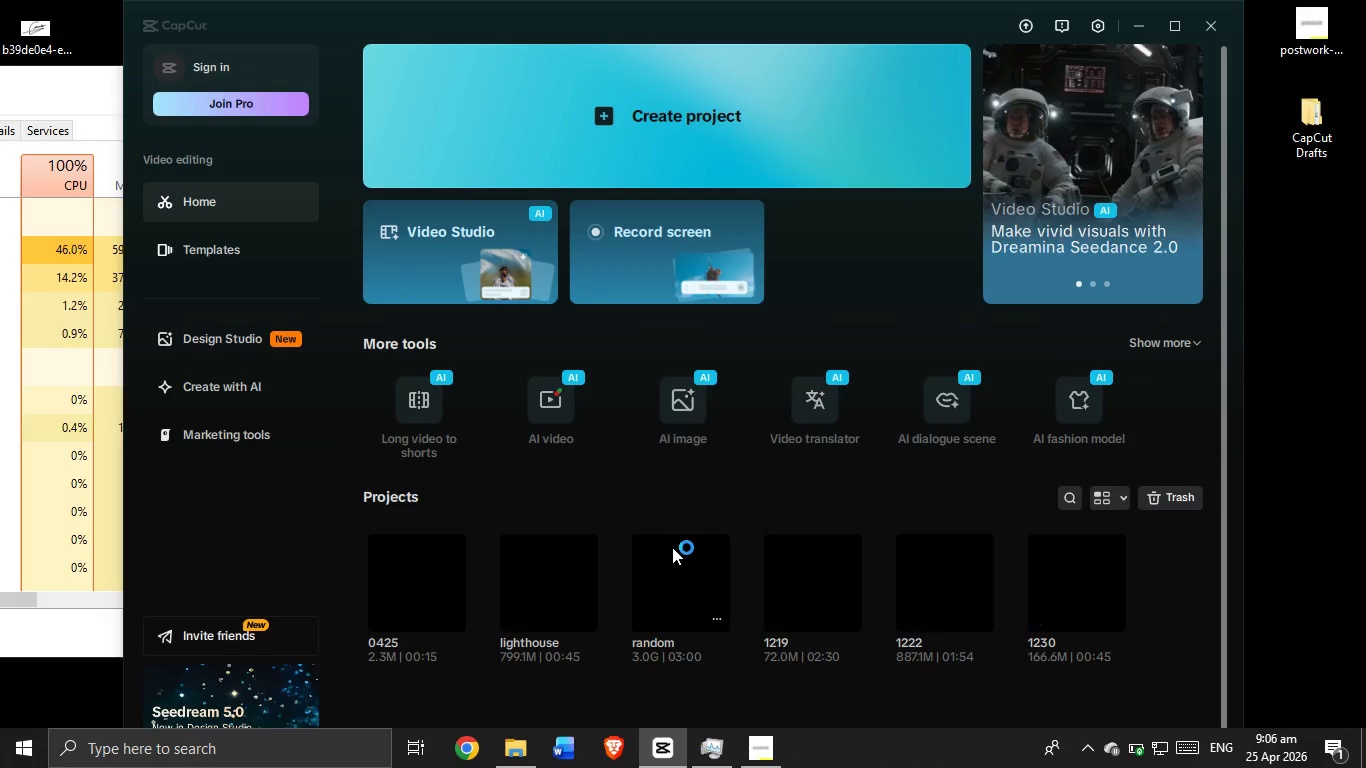 
wait(15.55)
 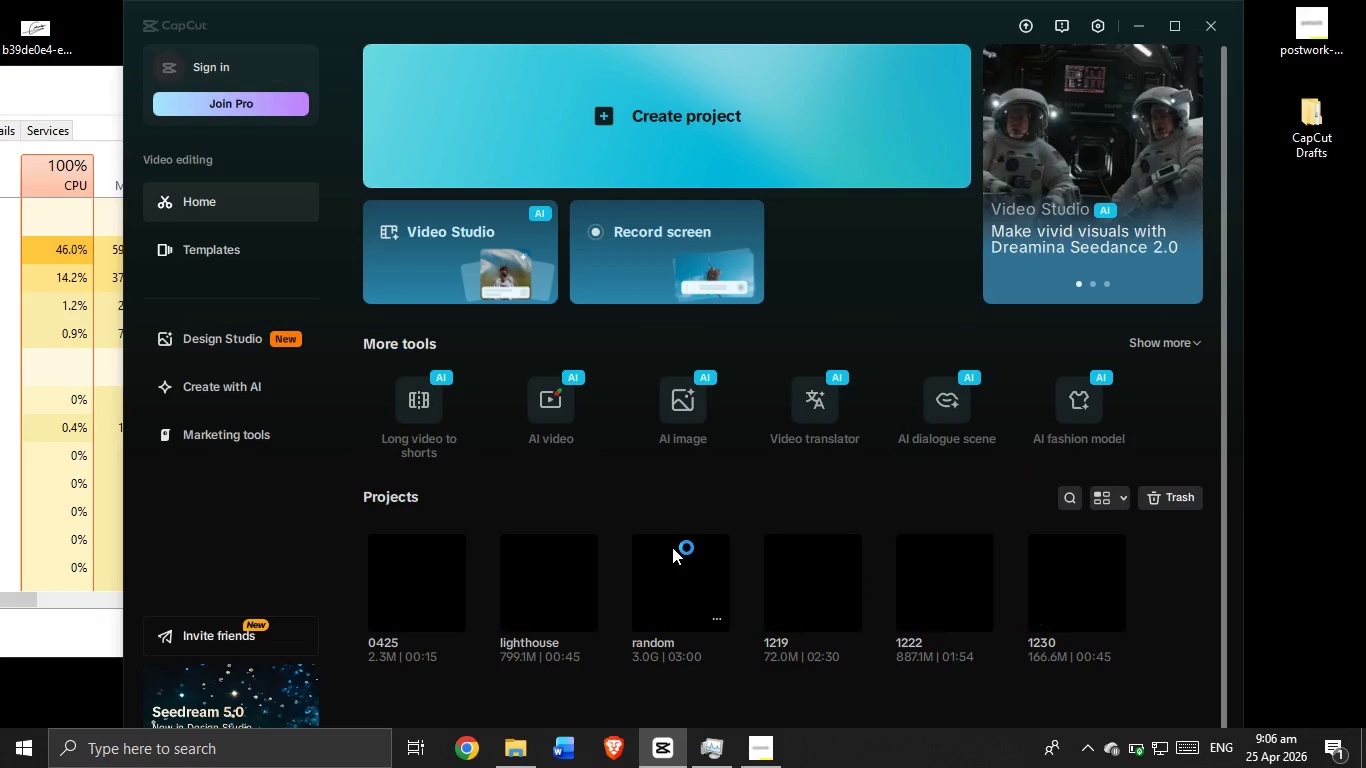 
left_click([420, 583])
 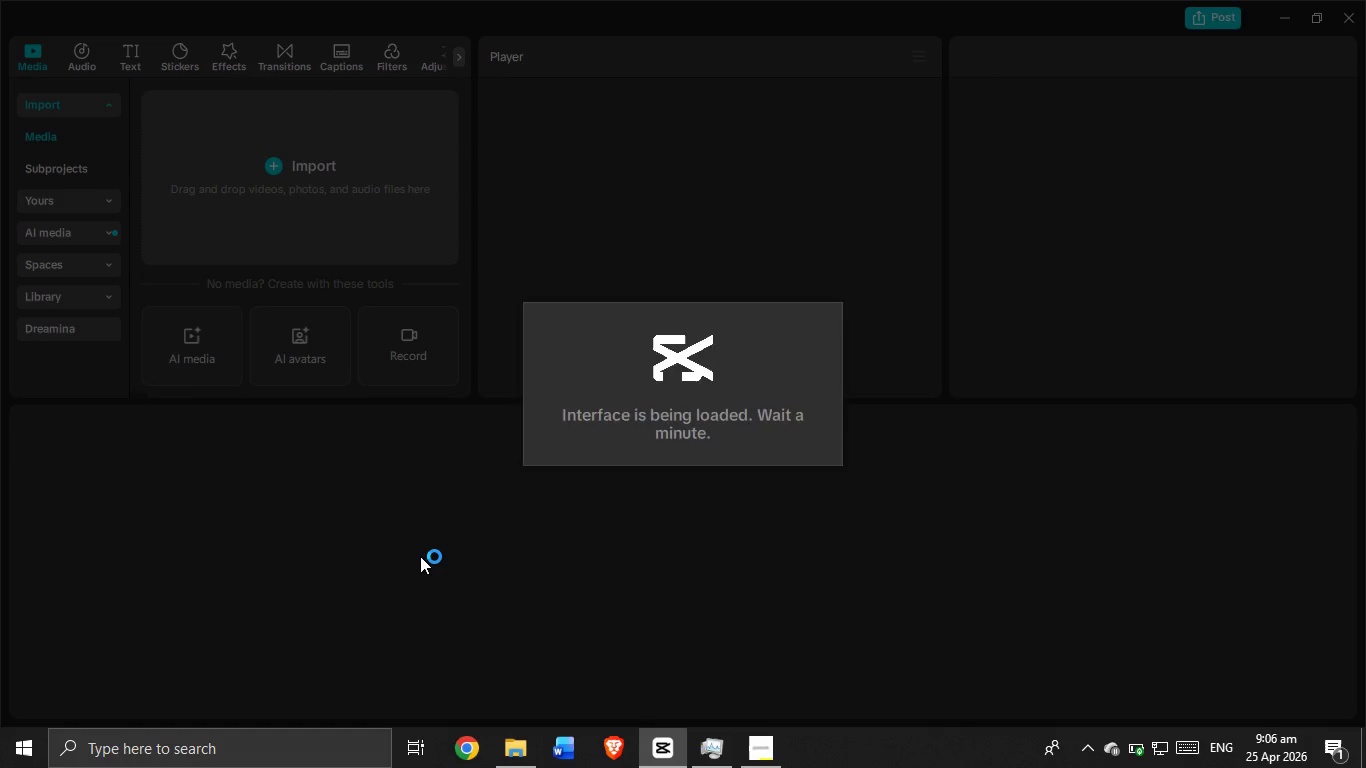 
wait(11.58)
 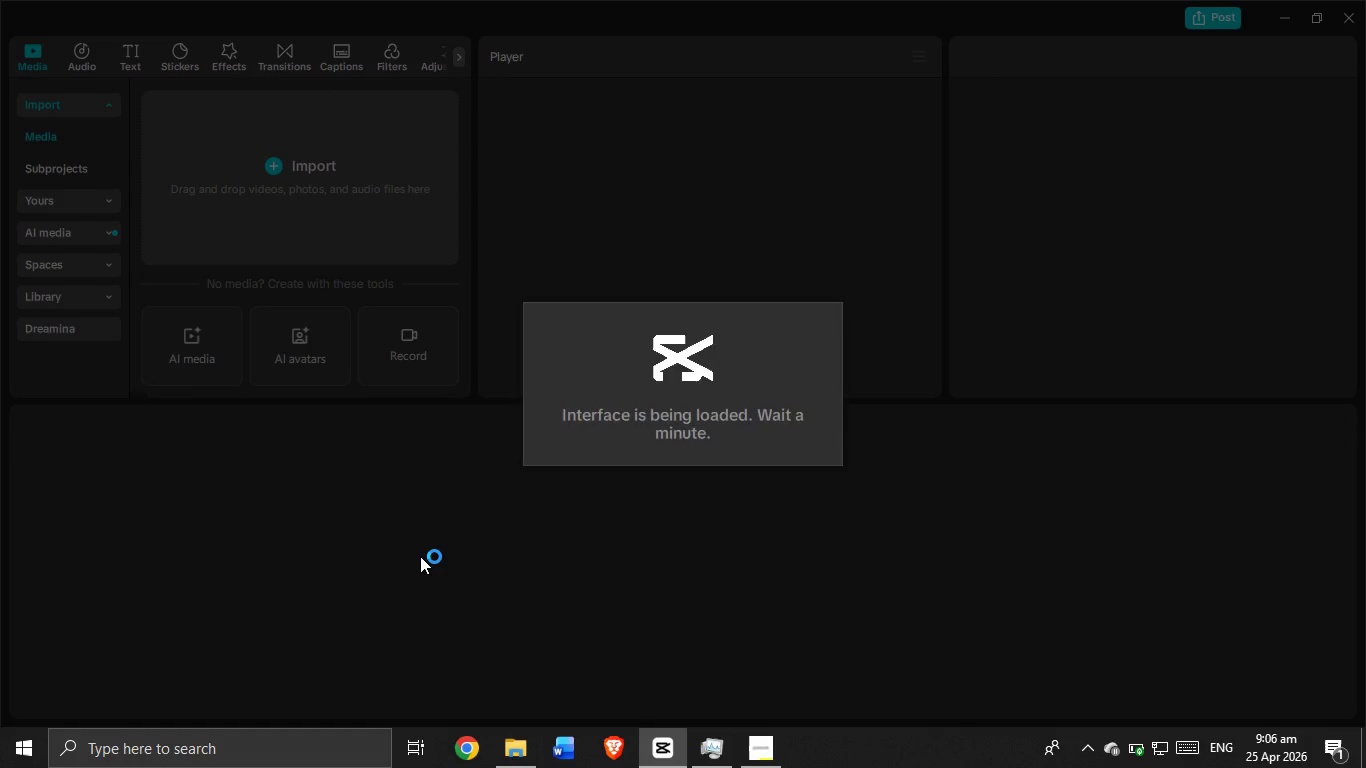 
left_click([706, 373])
 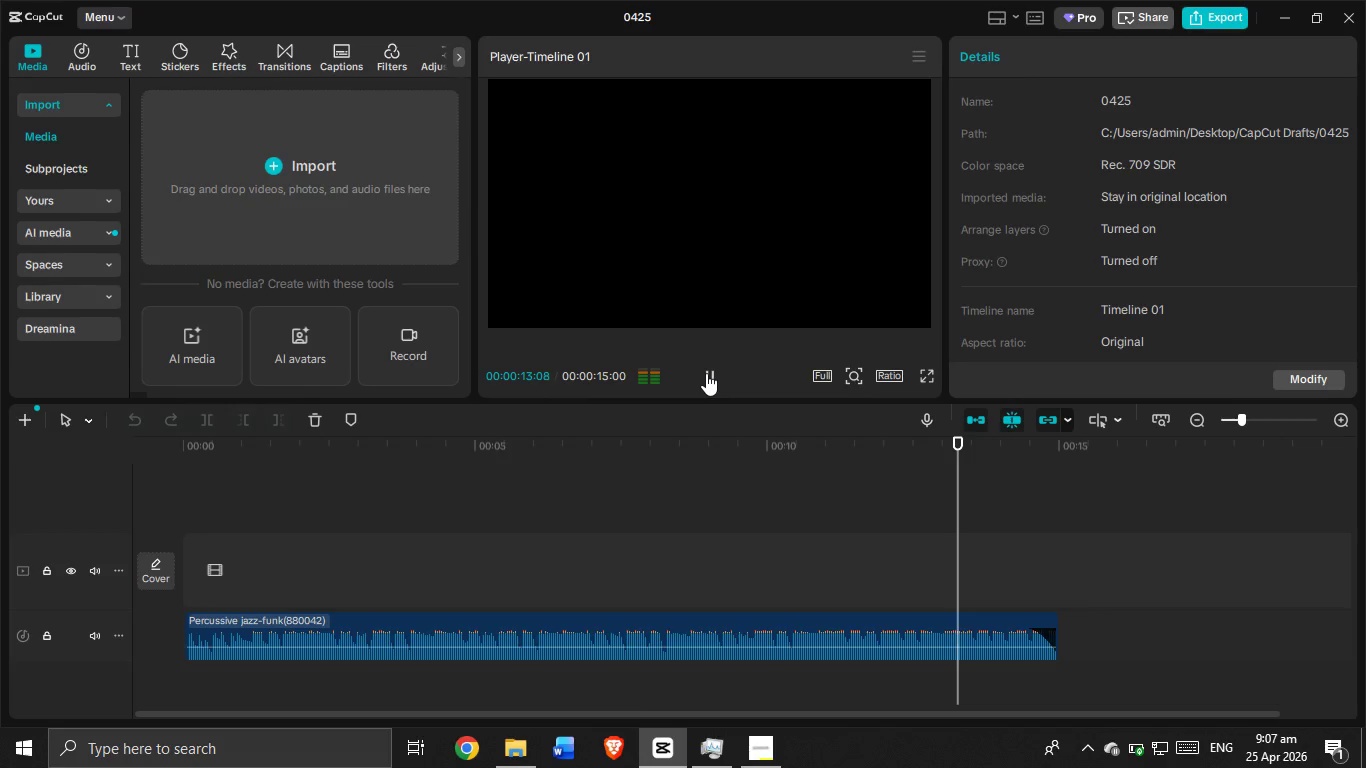 
wait(18.81)
 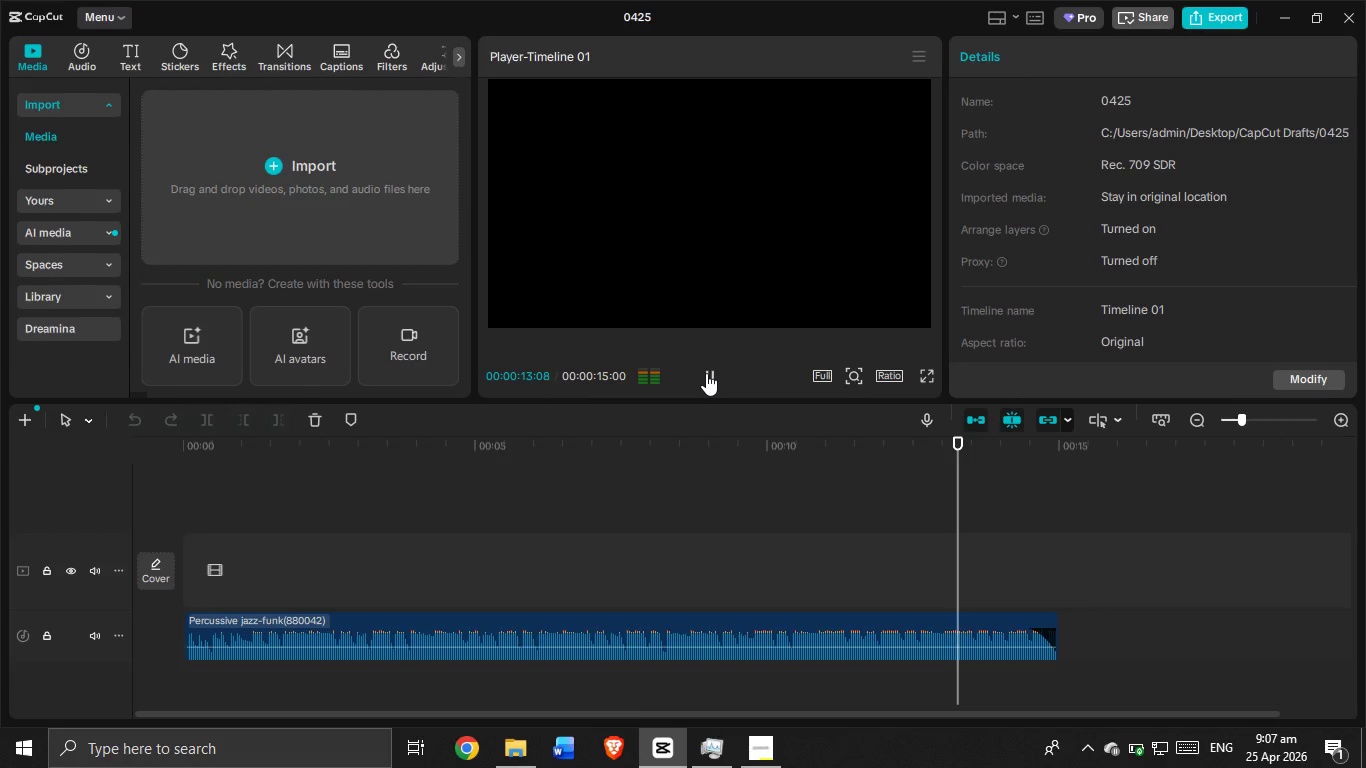 
left_click([270, 185])
 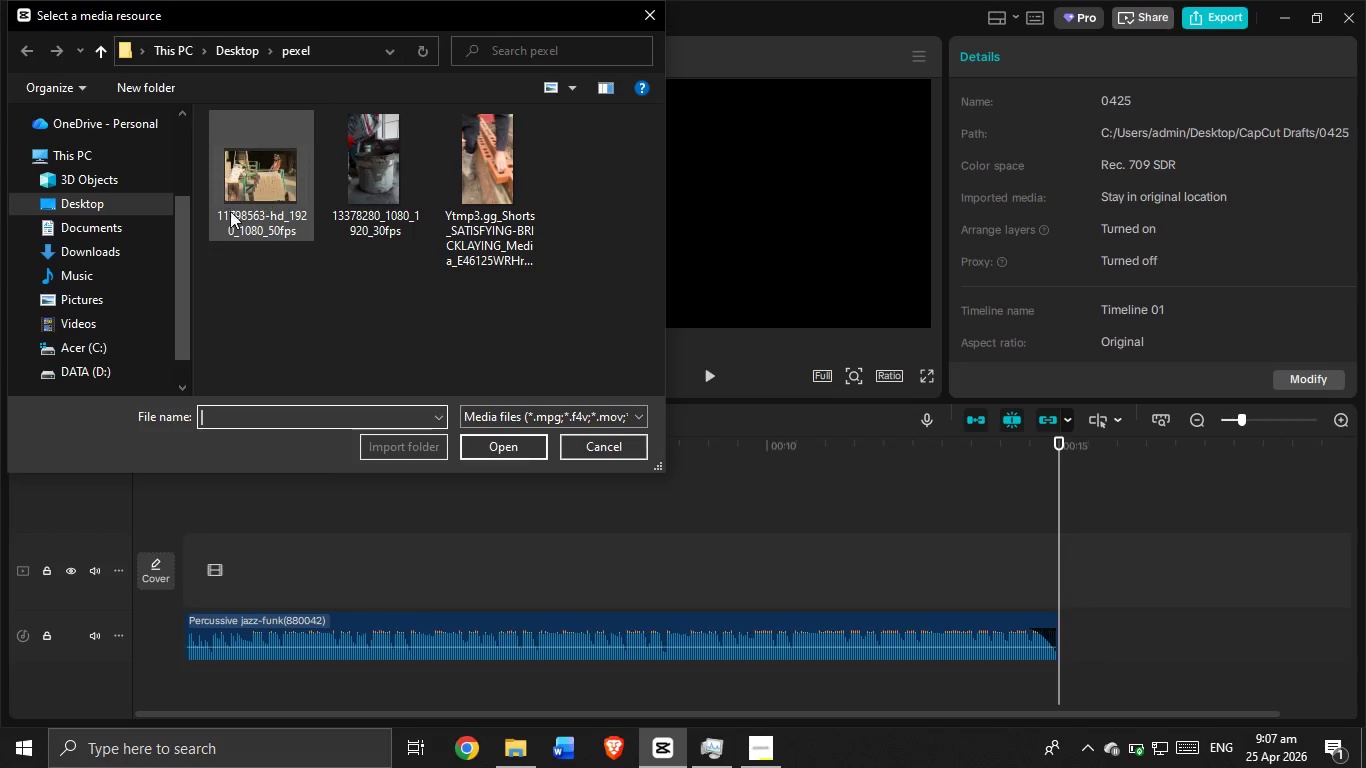 
left_click_drag(start_coordinate=[256, 319], to_coordinate=[477, 199])
 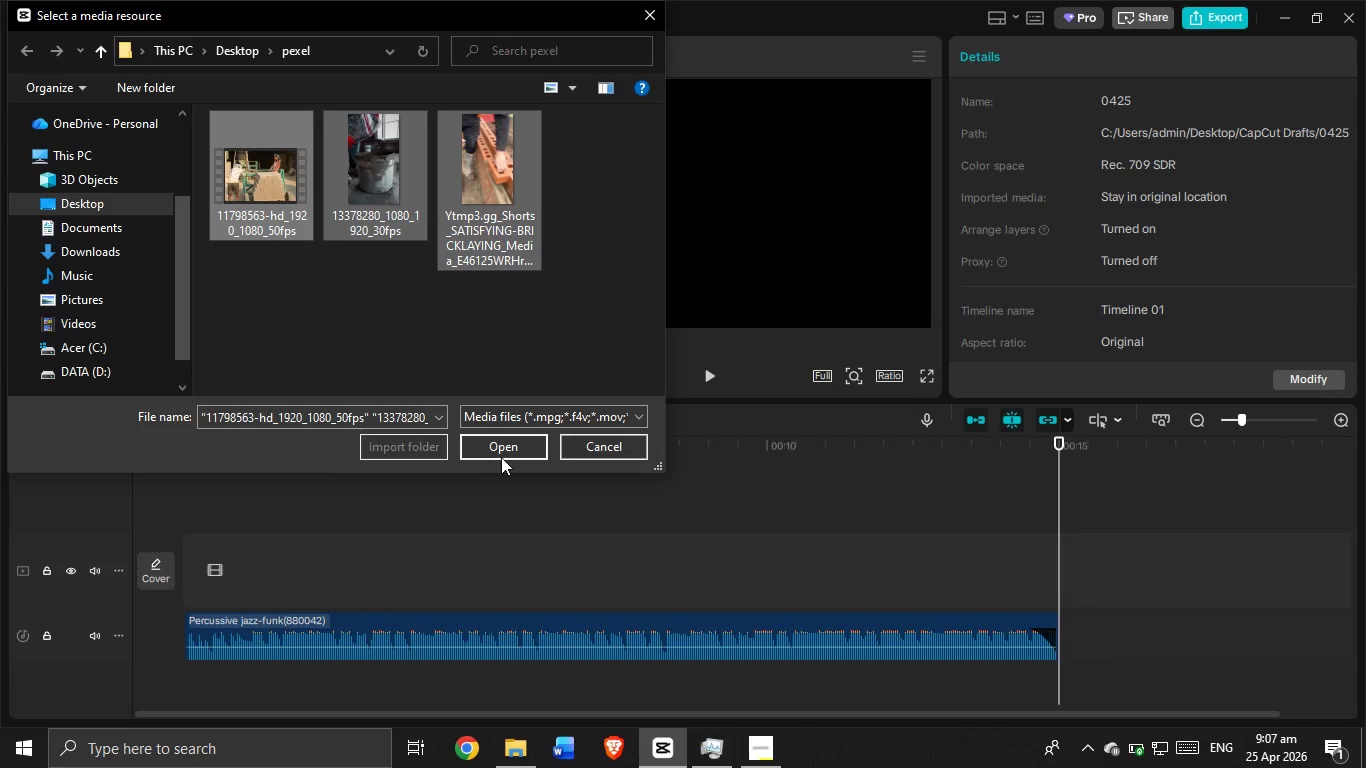 
left_click([505, 450])
 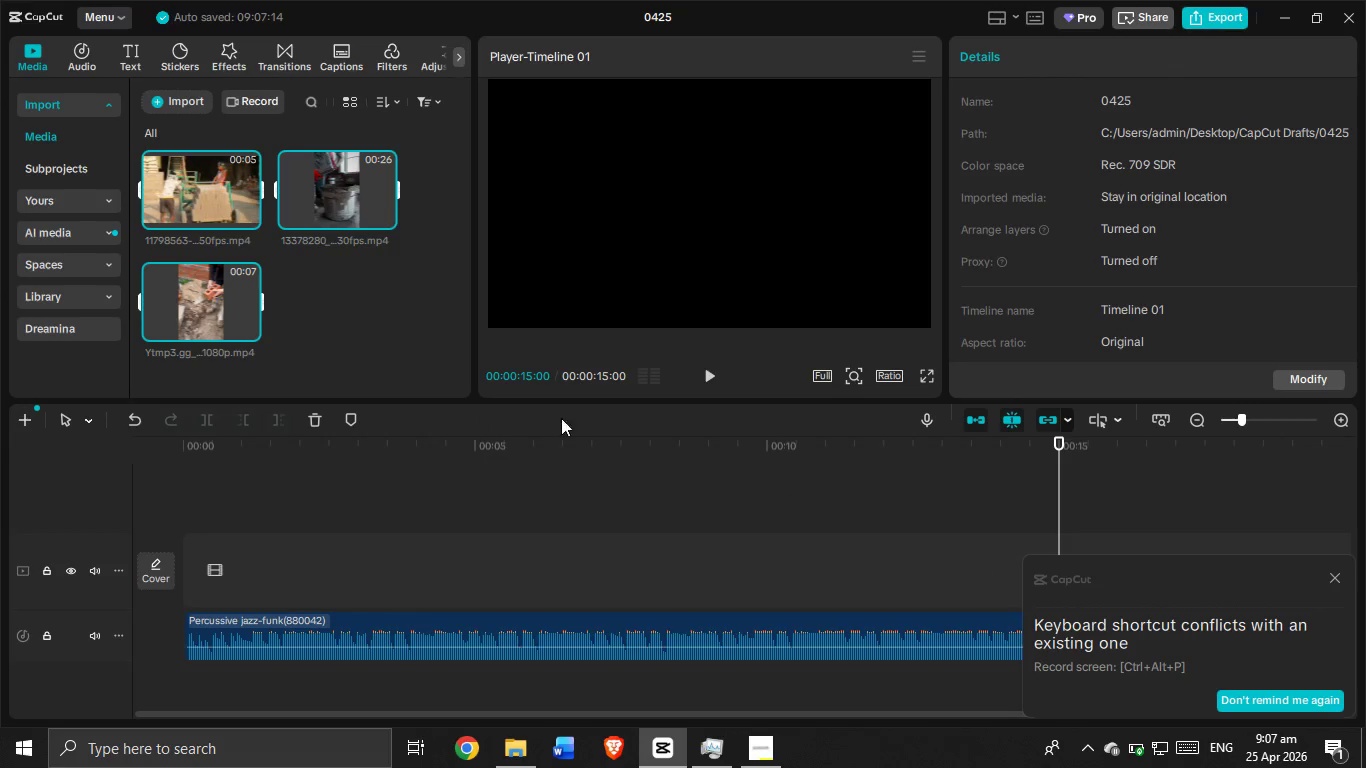 
left_click([348, 280])
 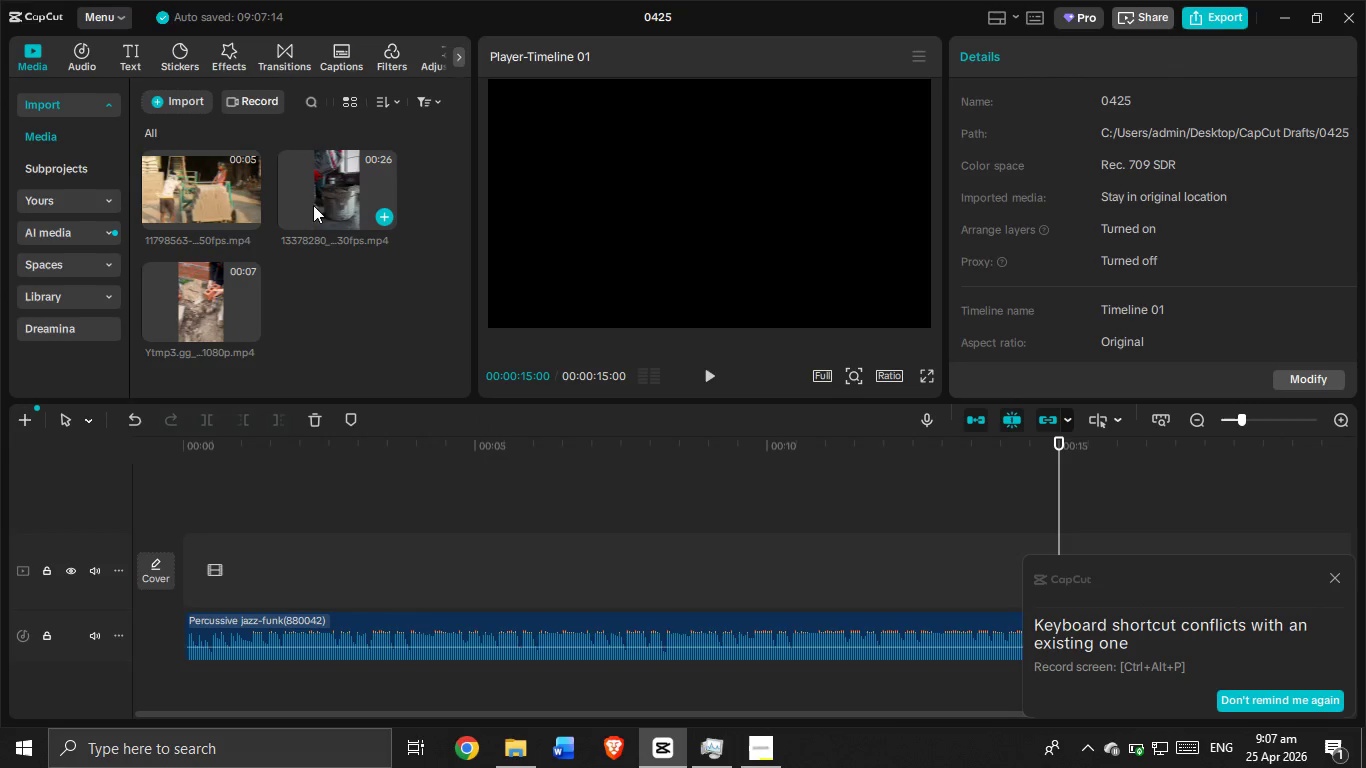 
left_click_drag(start_coordinate=[322, 204], to_coordinate=[218, 581])
 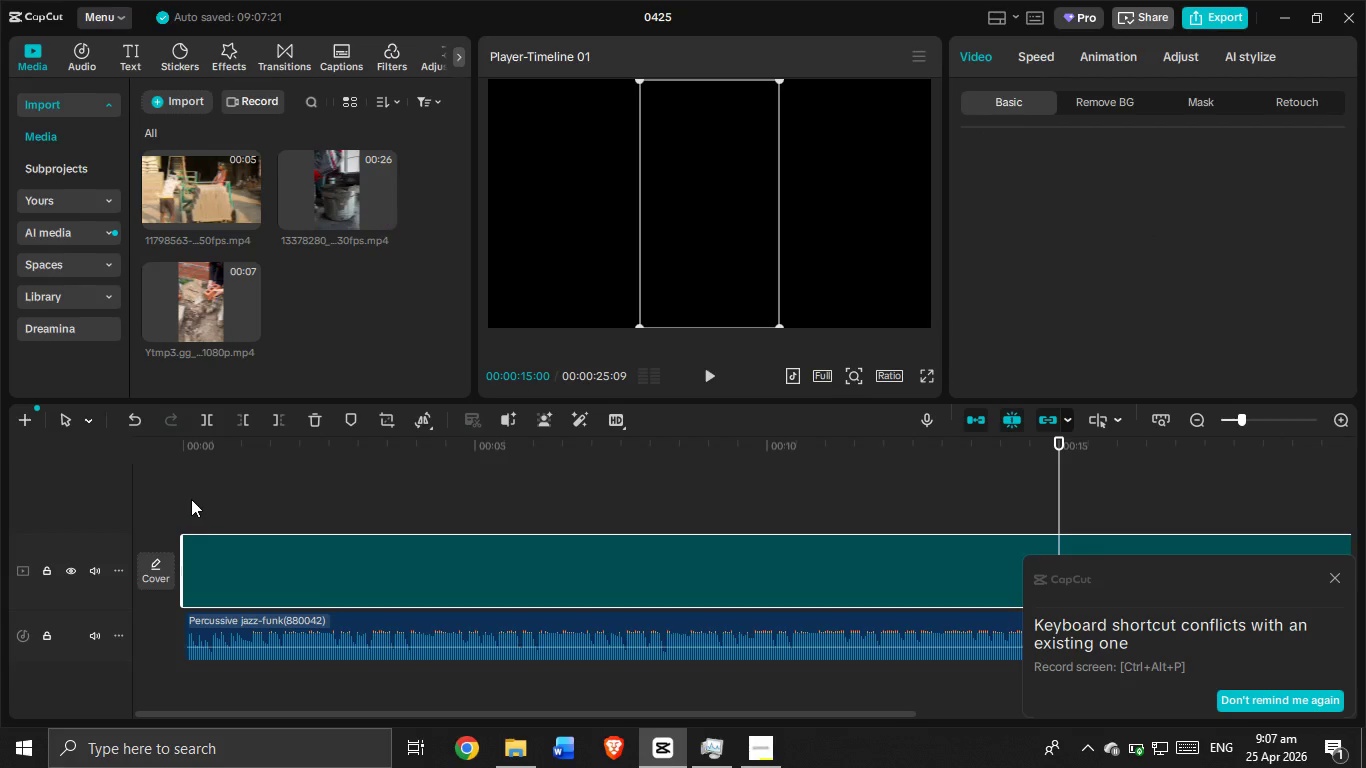 
left_click([191, 499])
 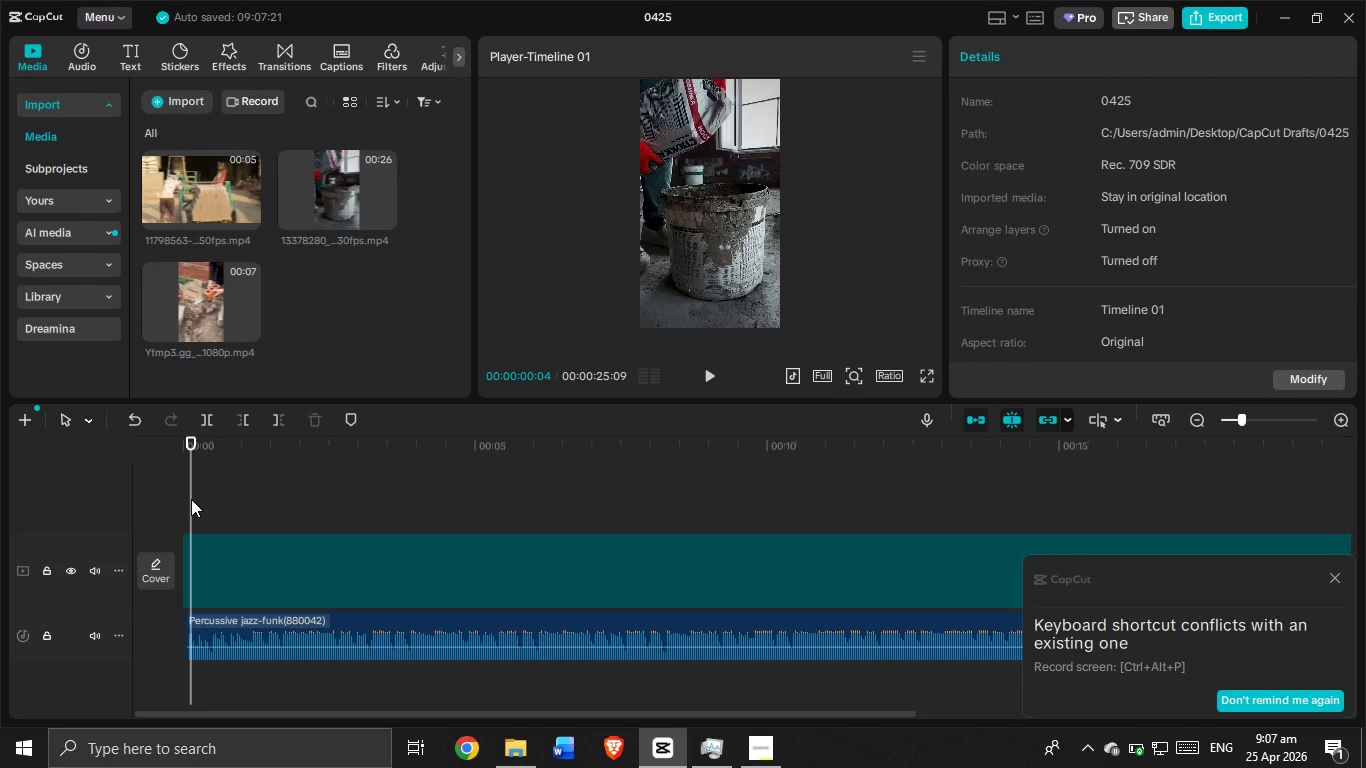 
left_click([191, 499])
 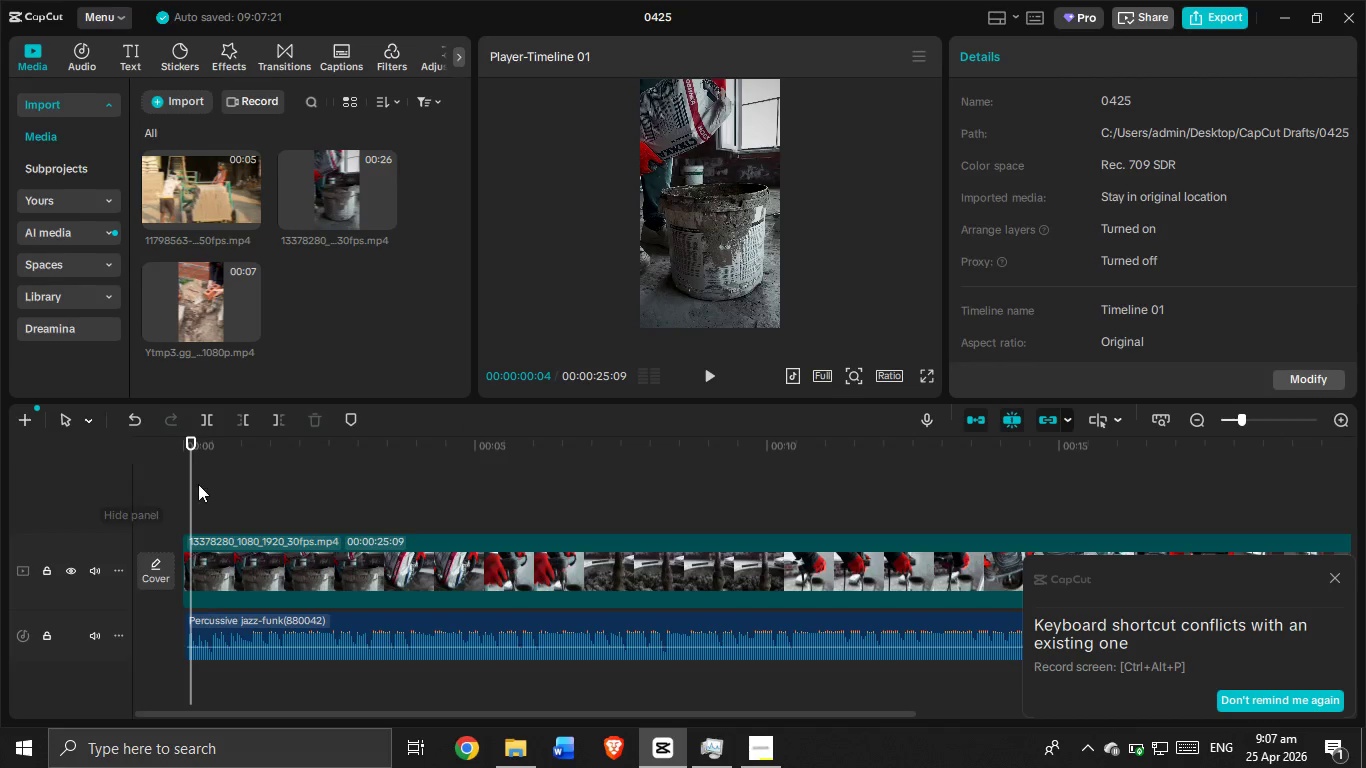 
left_click_drag(start_coordinate=[192, 483], to_coordinate=[171, 478])
 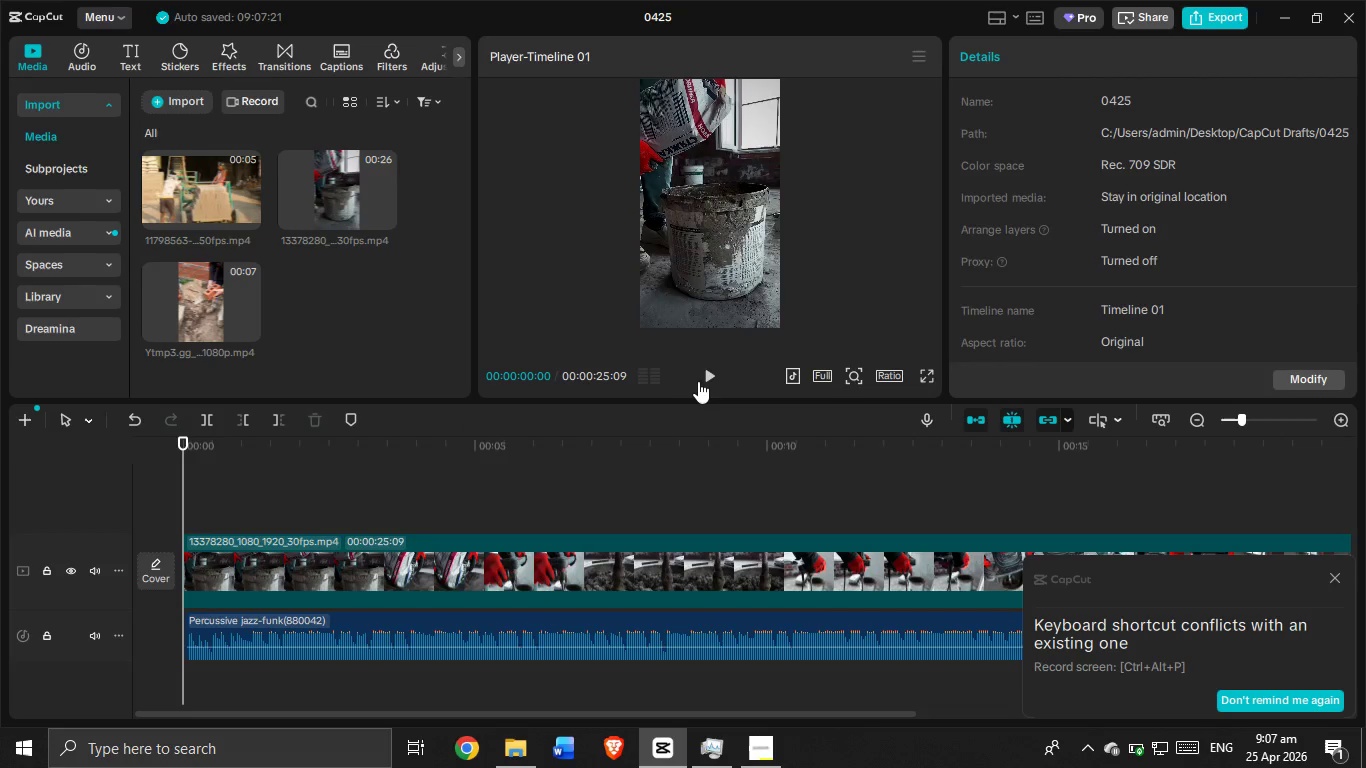 
left_click([701, 379])
 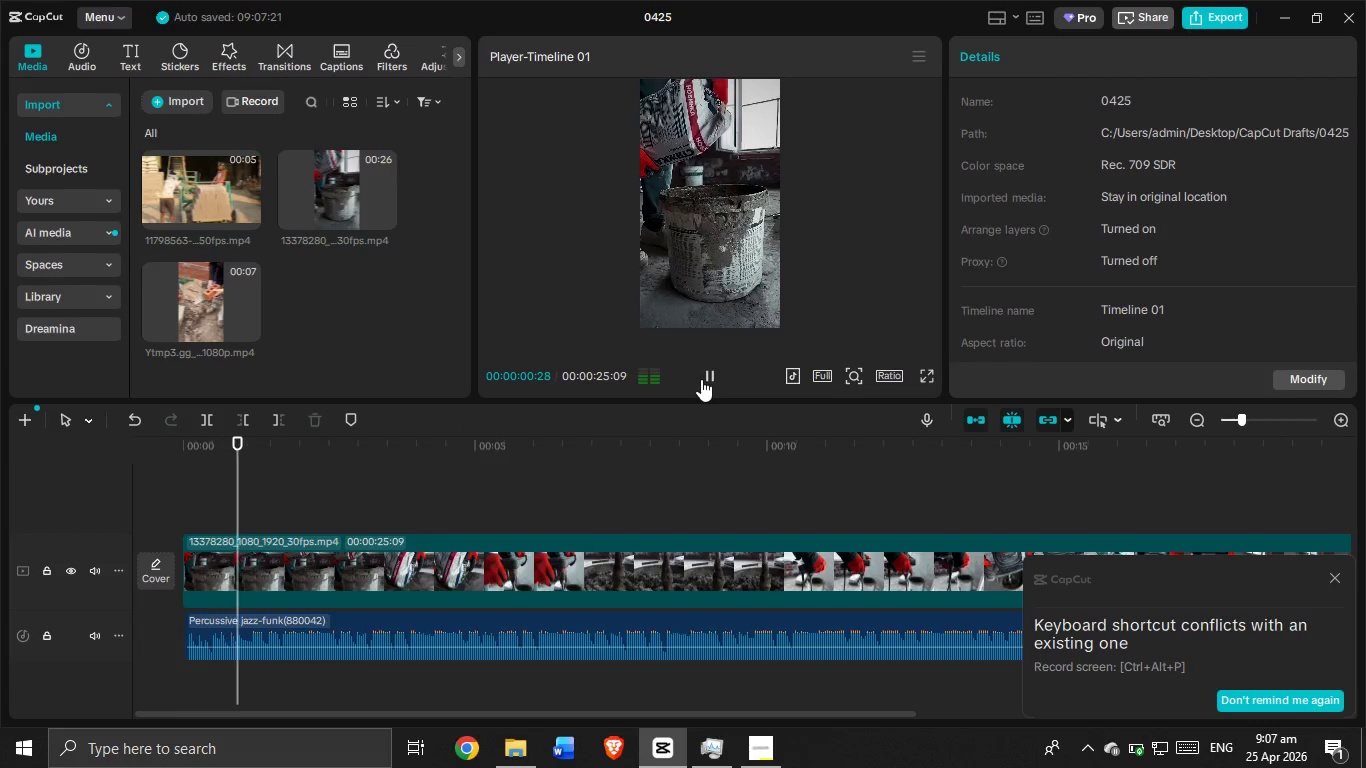 
left_click([701, 379])